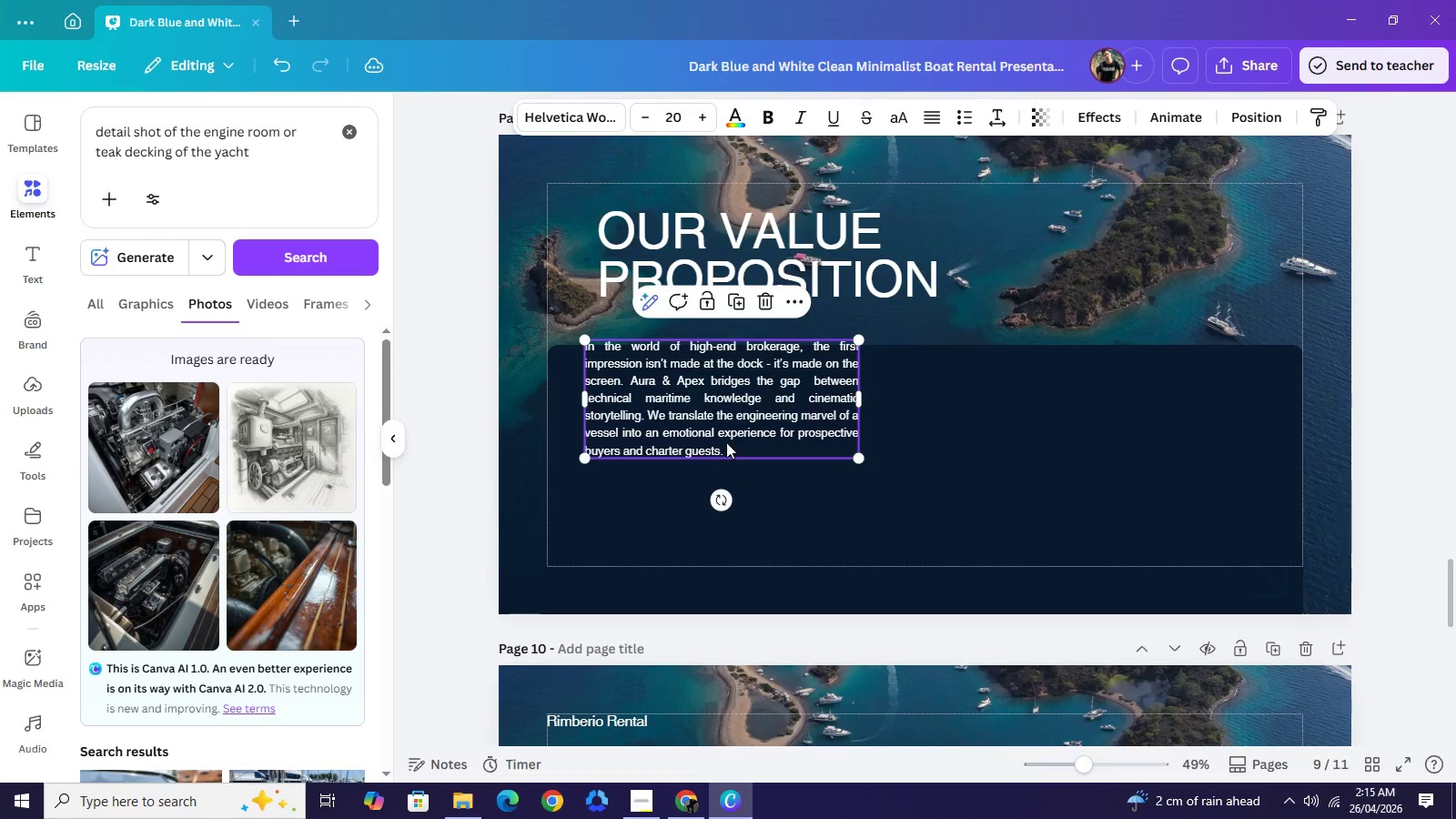 
left_click_drag(start_coordinate=[725, 399], to_coordinate=[726, 444])
 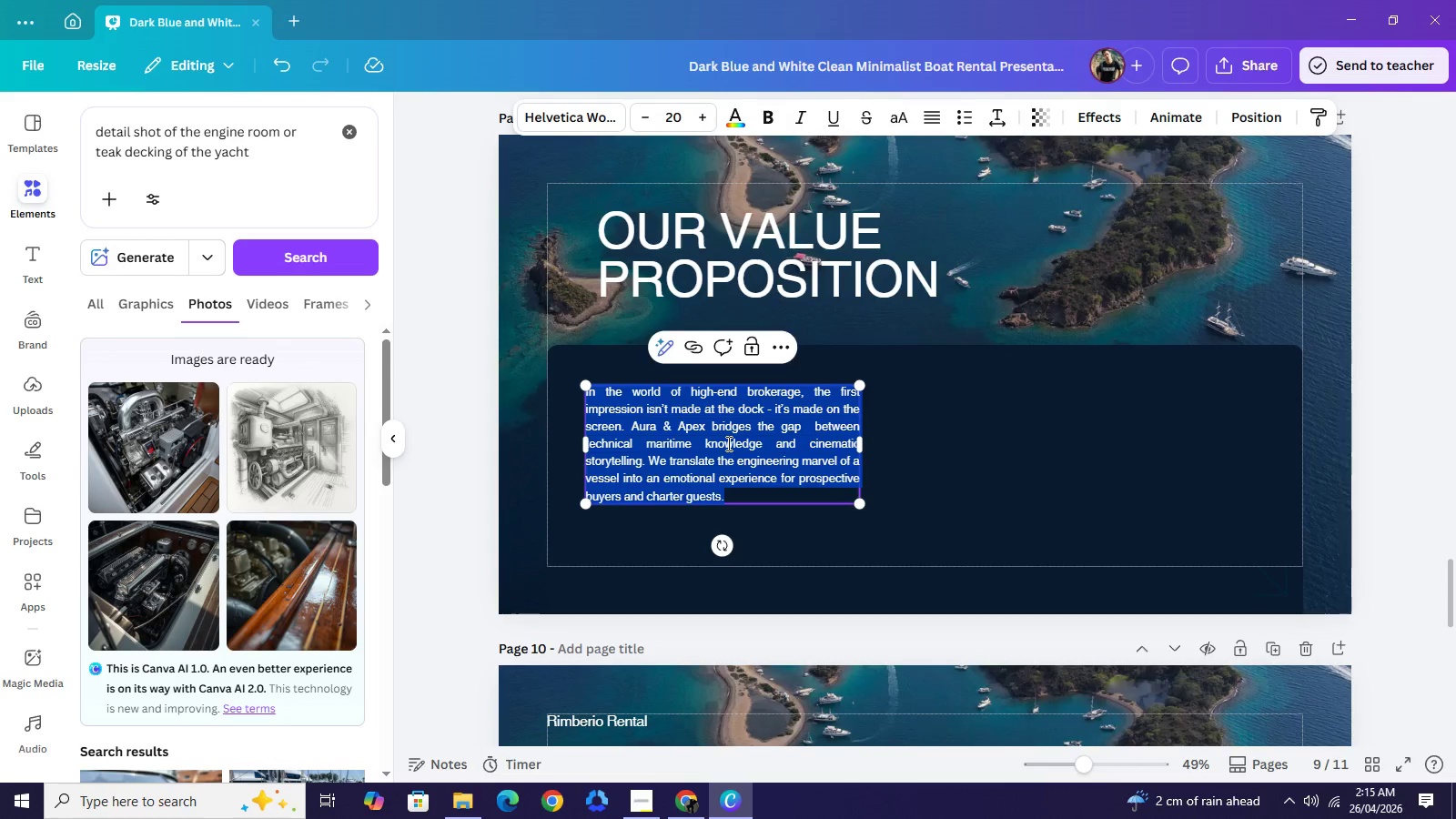 
double_click([727, 443])
 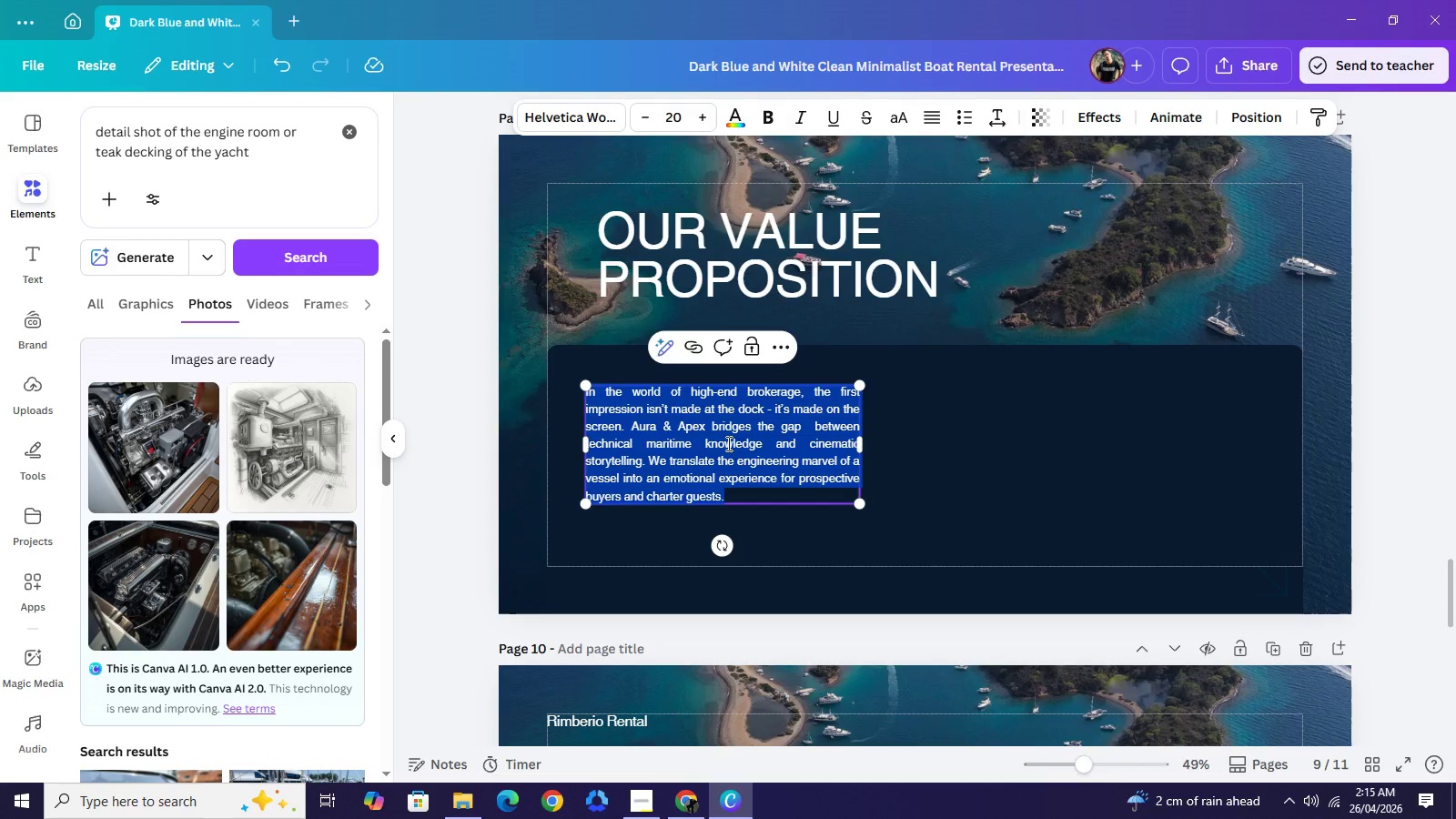 
key(Shift+ShiftRight)
 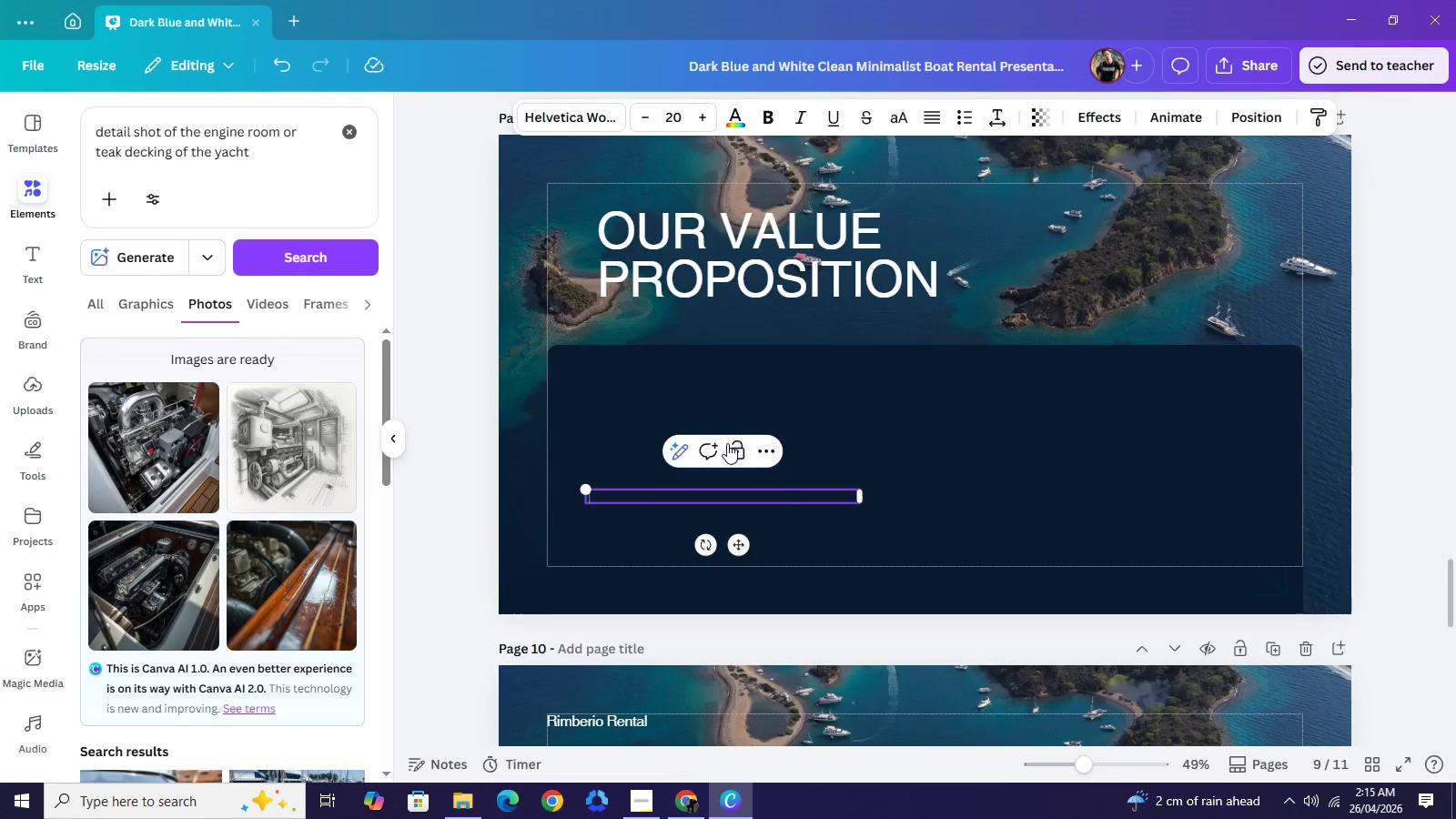 
key(Shift+Quote)
 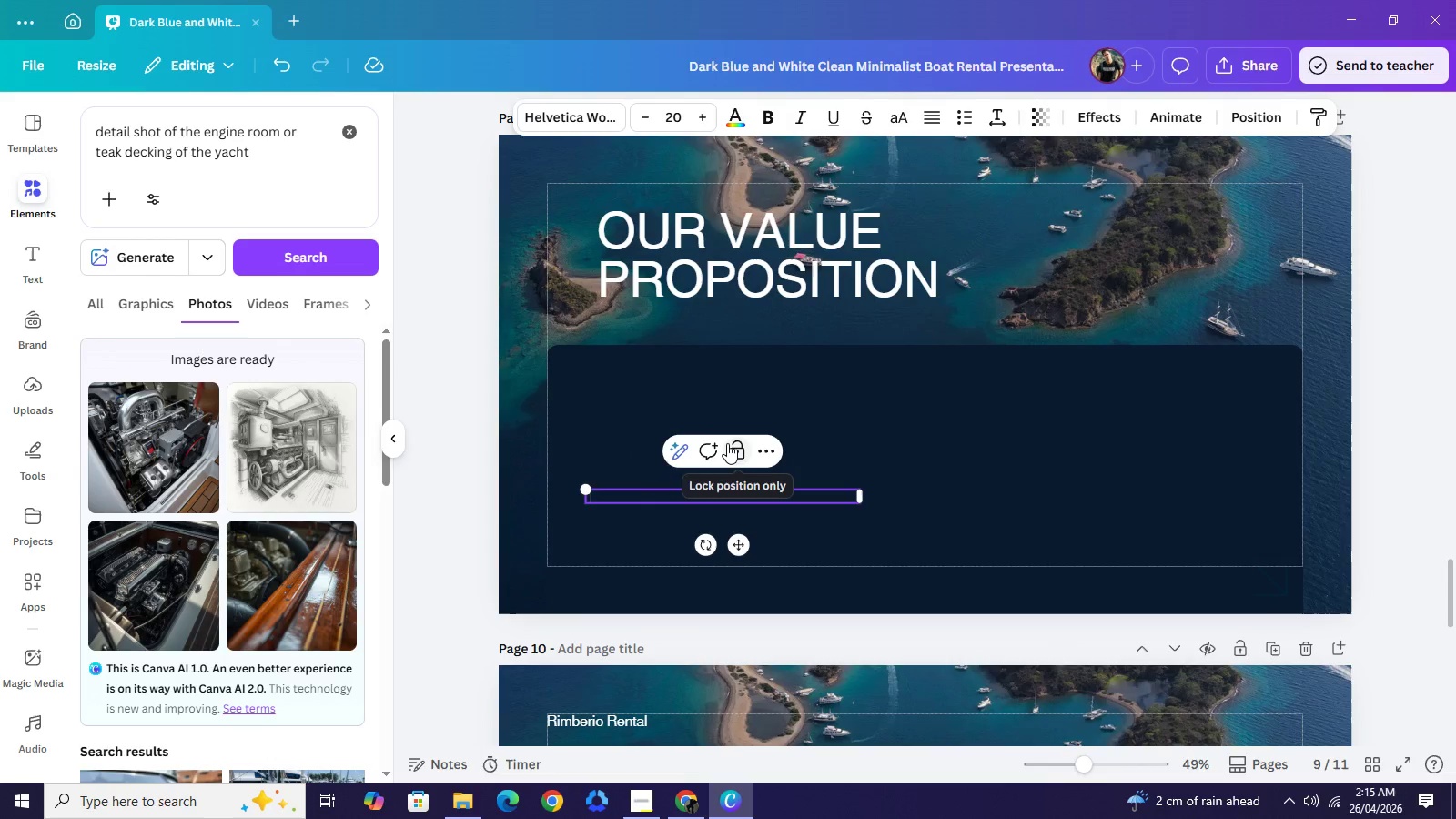 
key(CapsLock)
 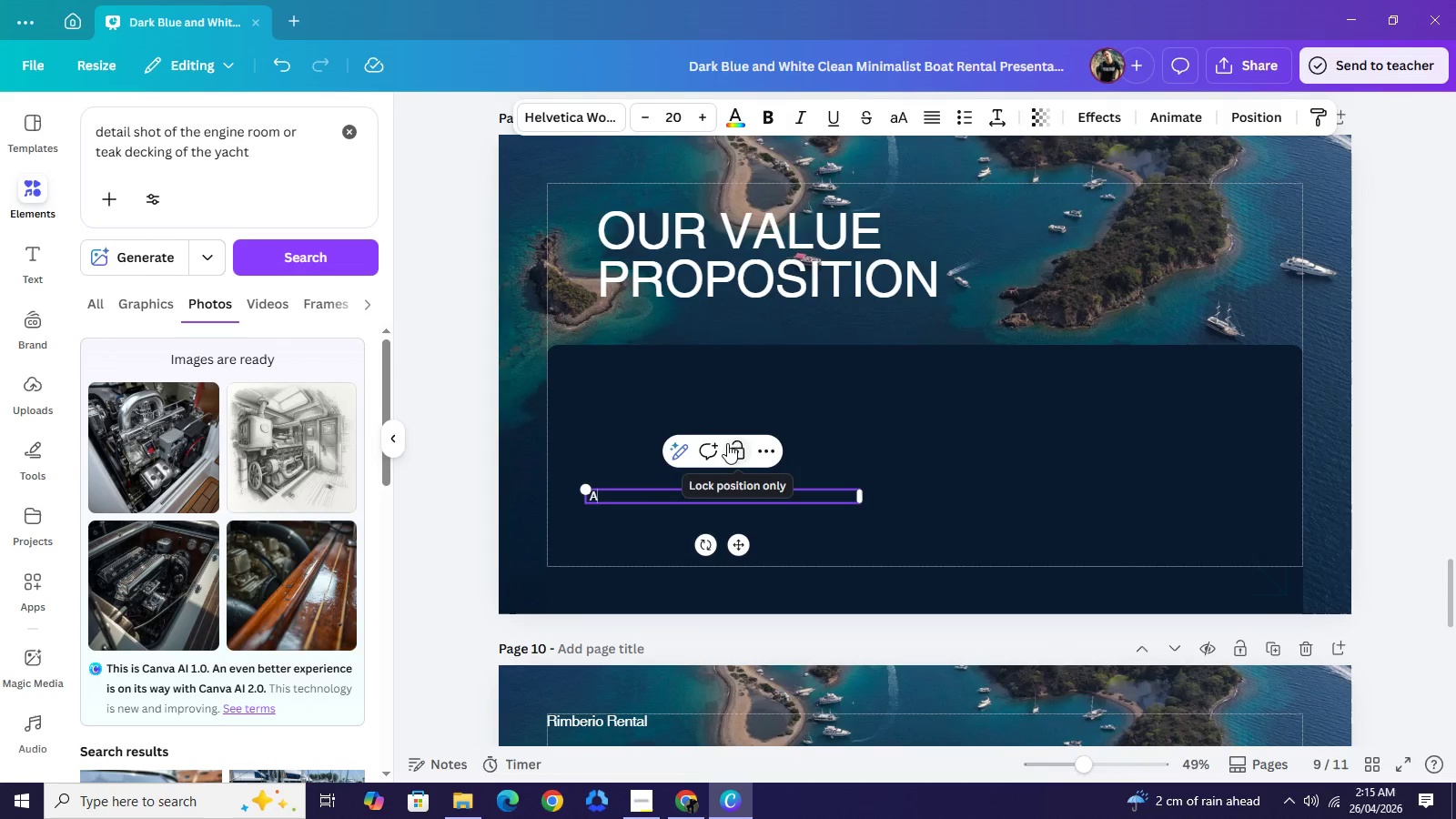 
key(Shift+A)
 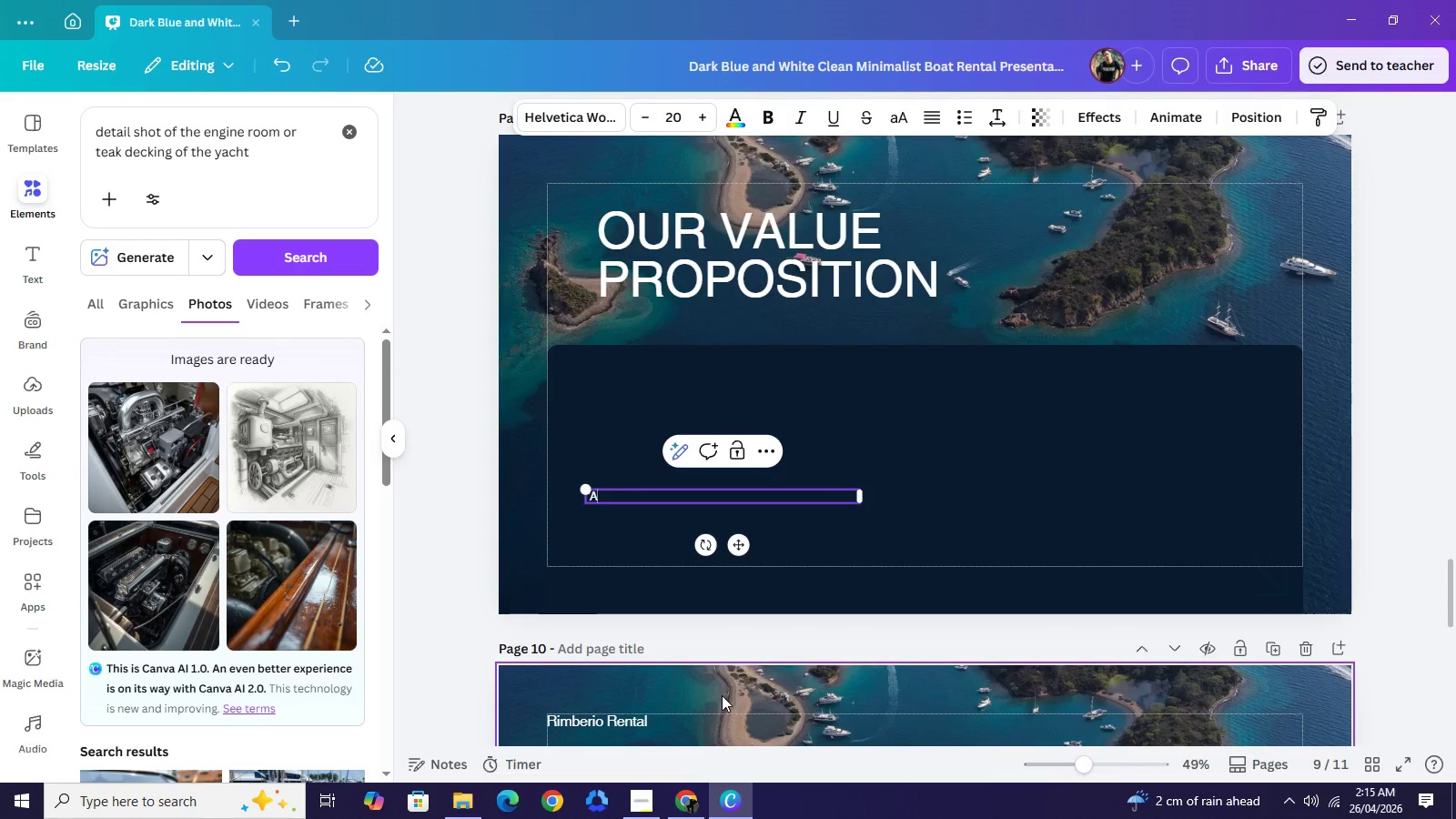 
type(ura)
 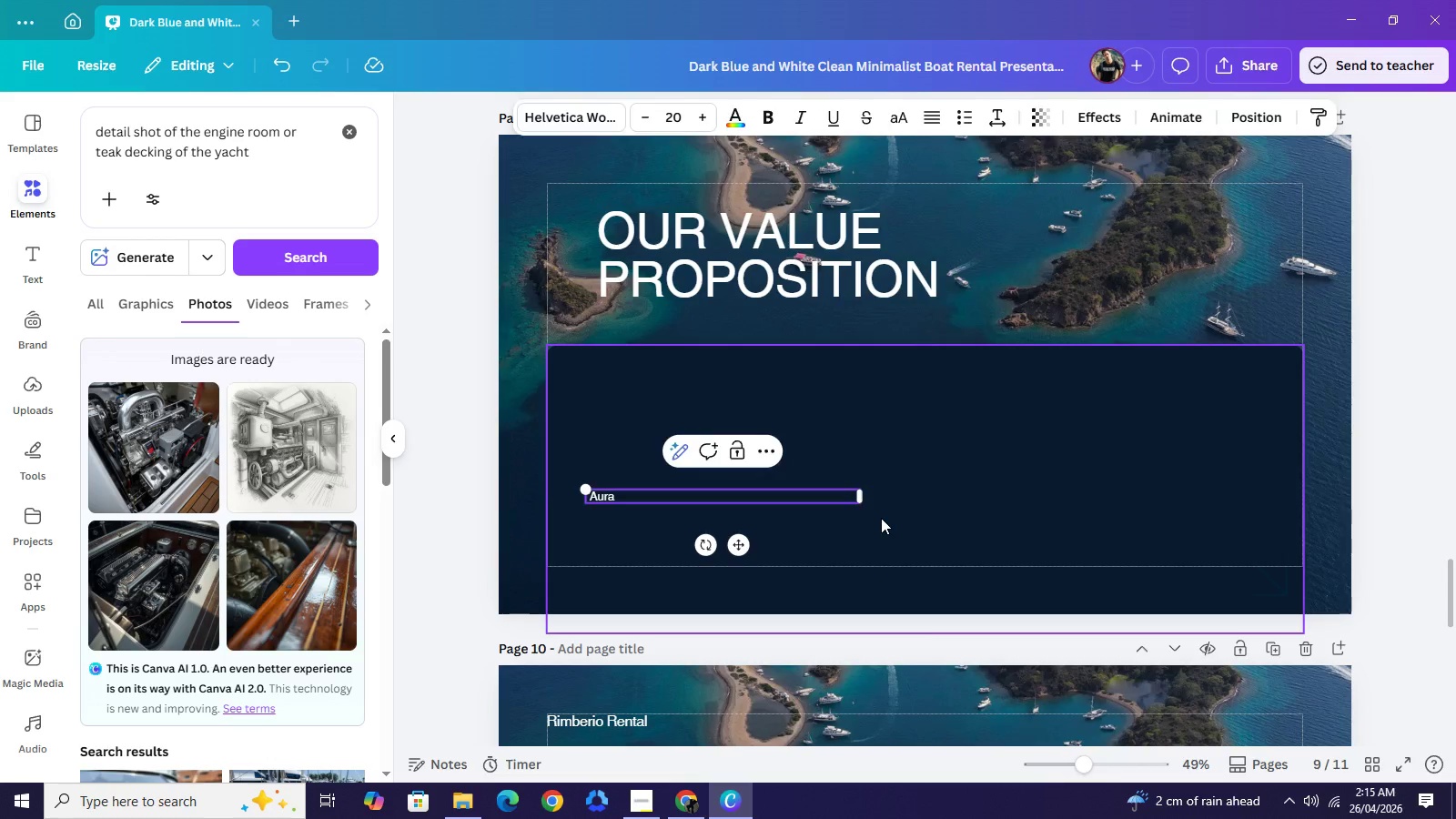 
left_click([881, 518])
 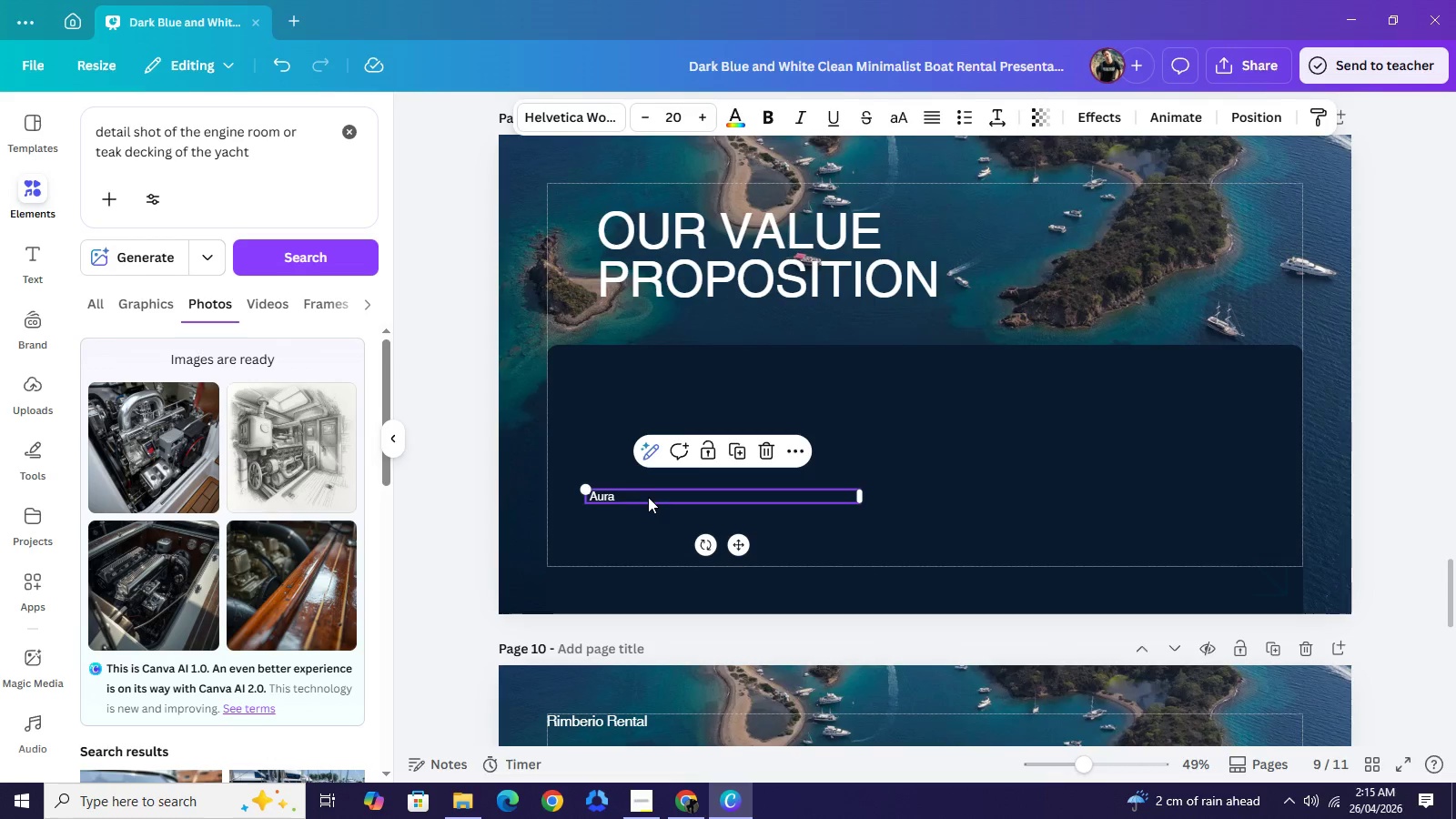 
double_click([648, 497])
 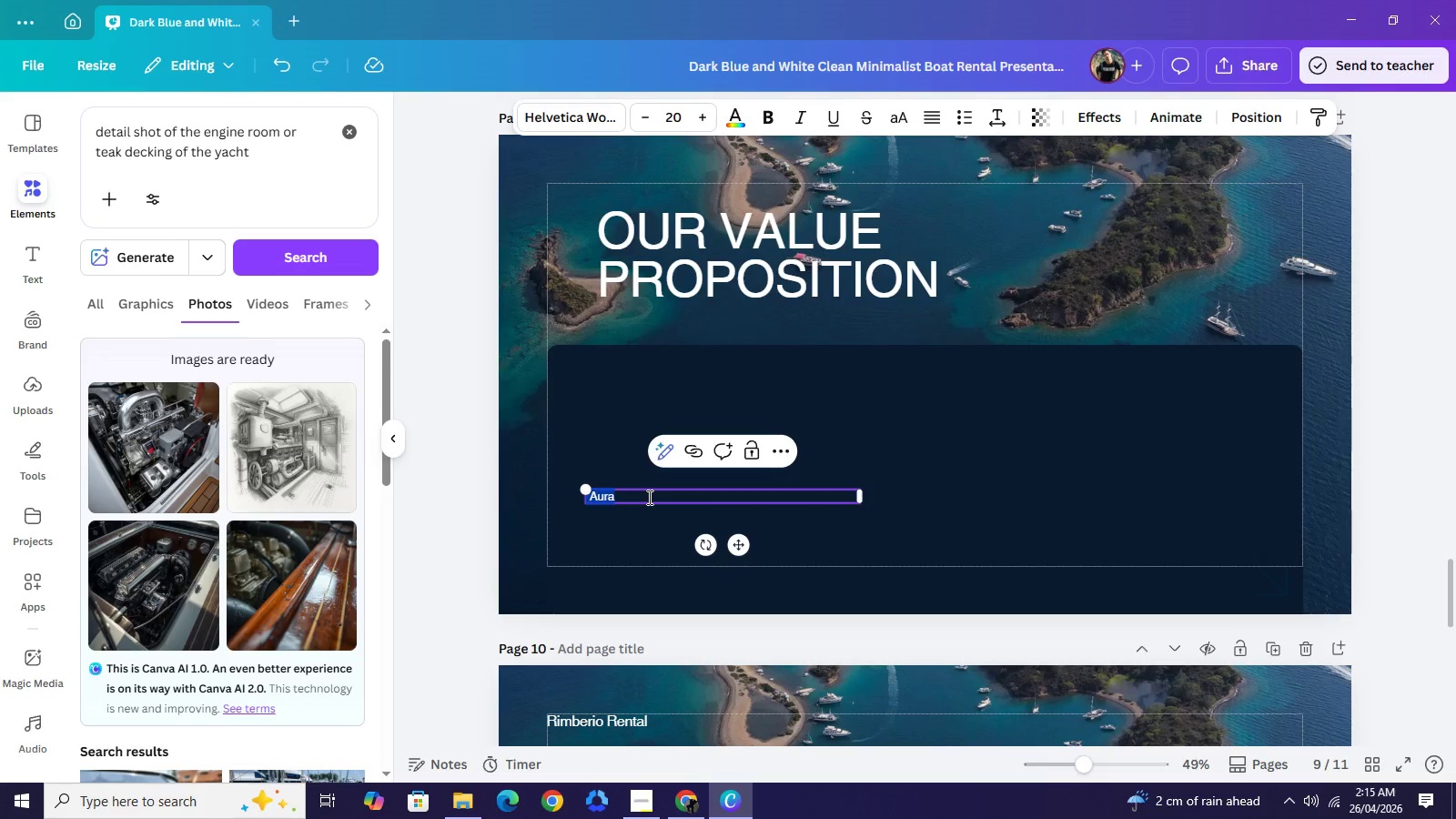 
triple_click([648, 497])
 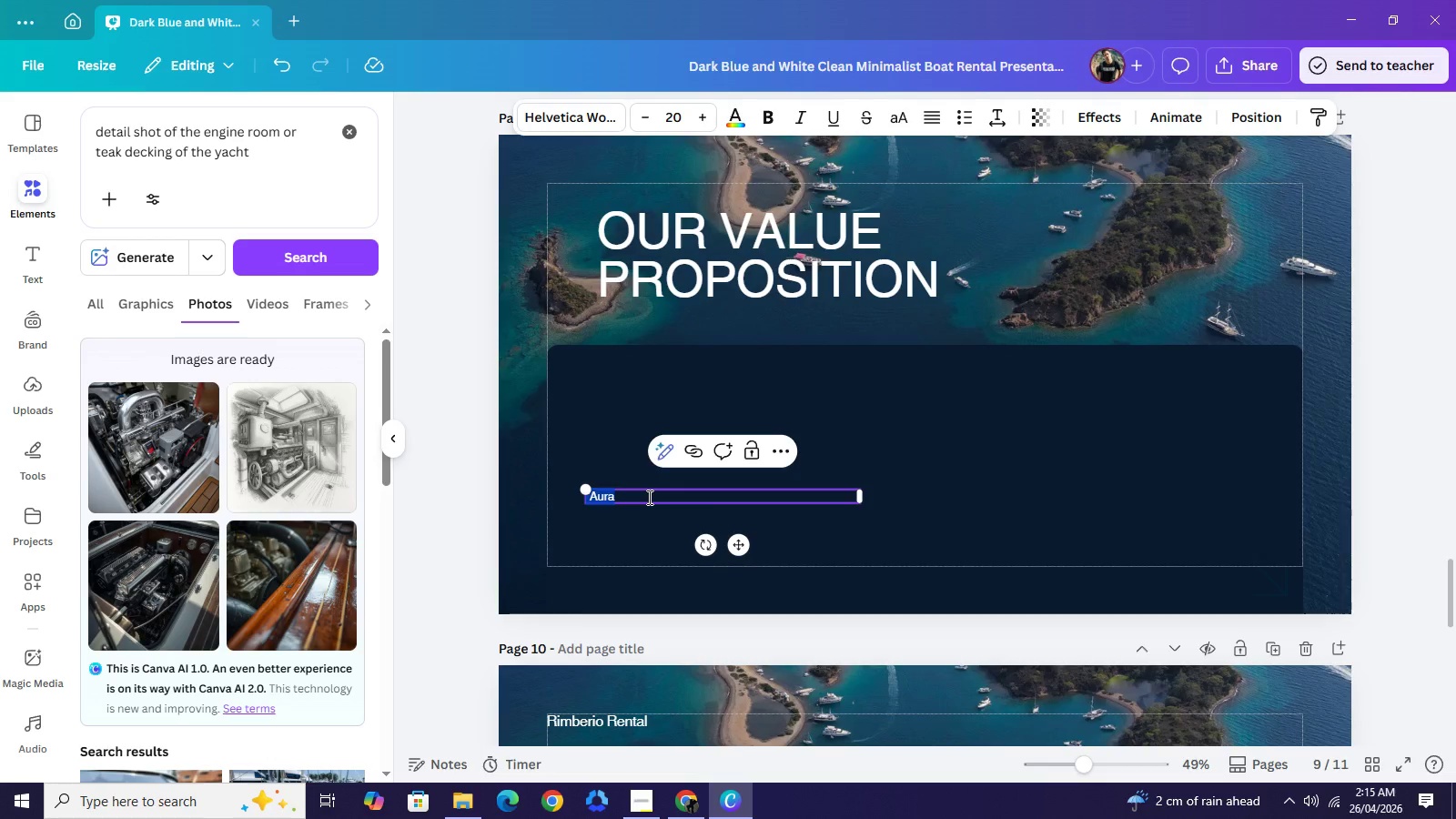 
left_click([648, 497])
 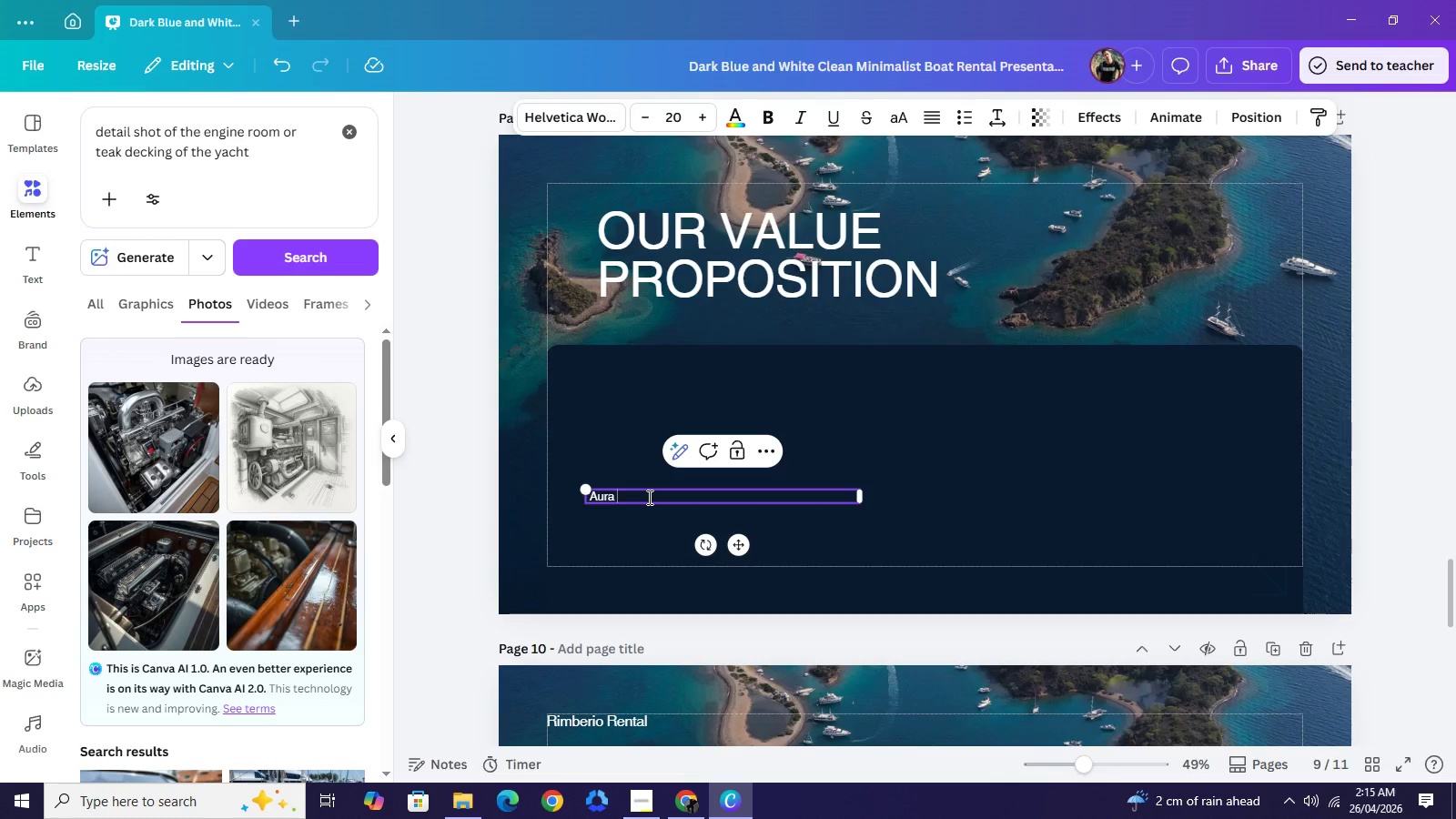 
type( & Apex transformed our listing)
 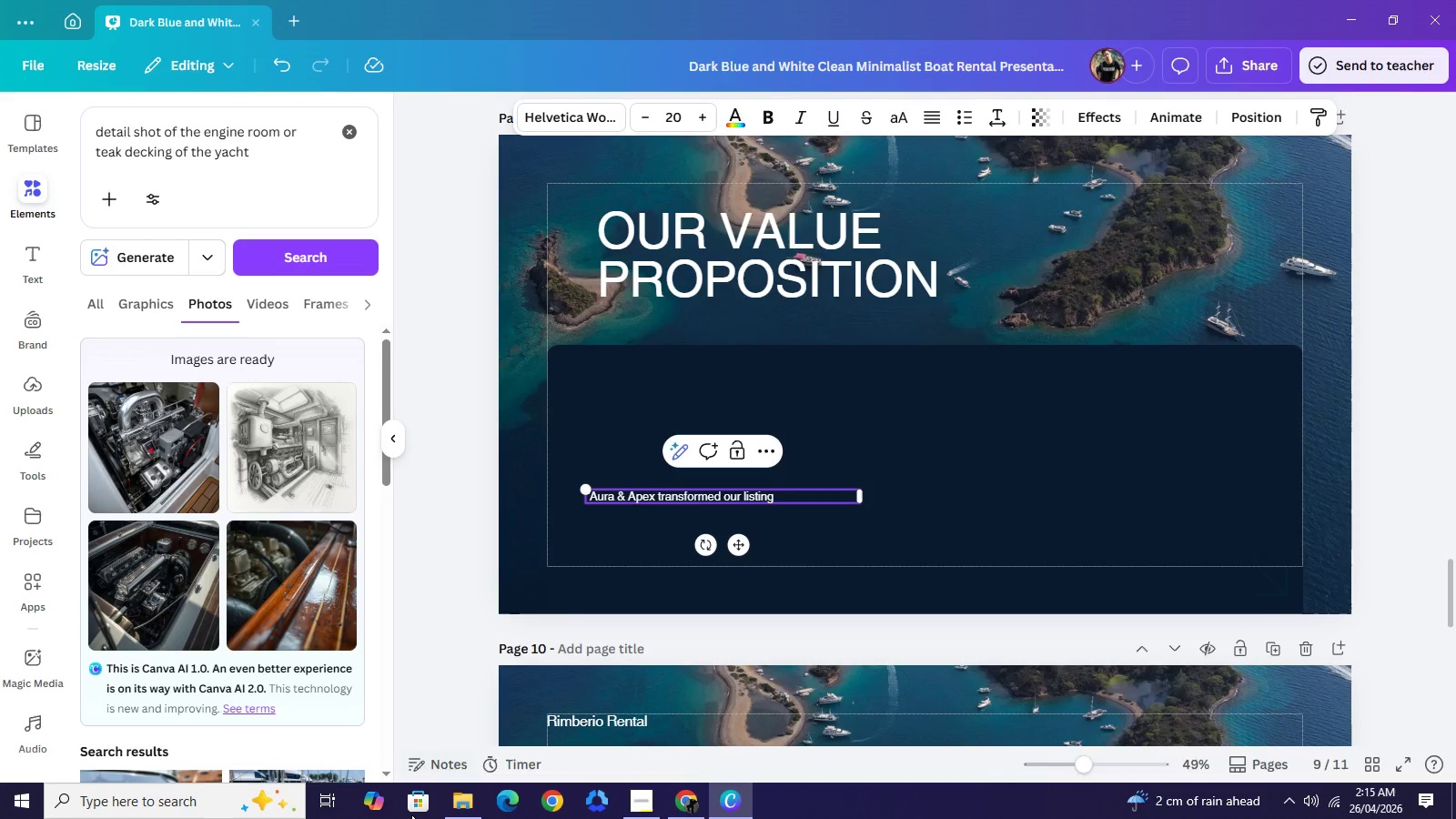 